 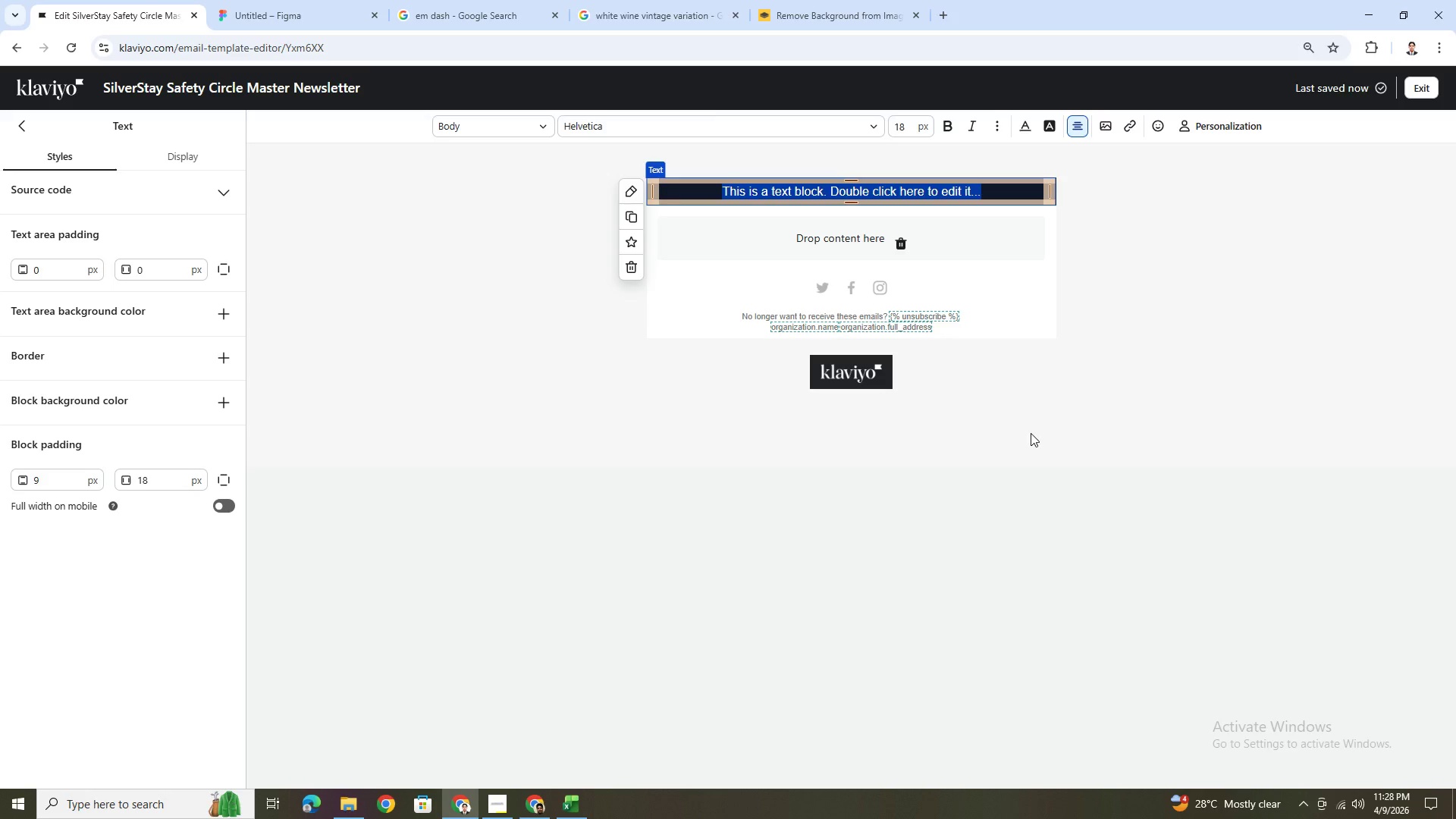 
hold_key(key=ShiftLeft, duration=1.5)
 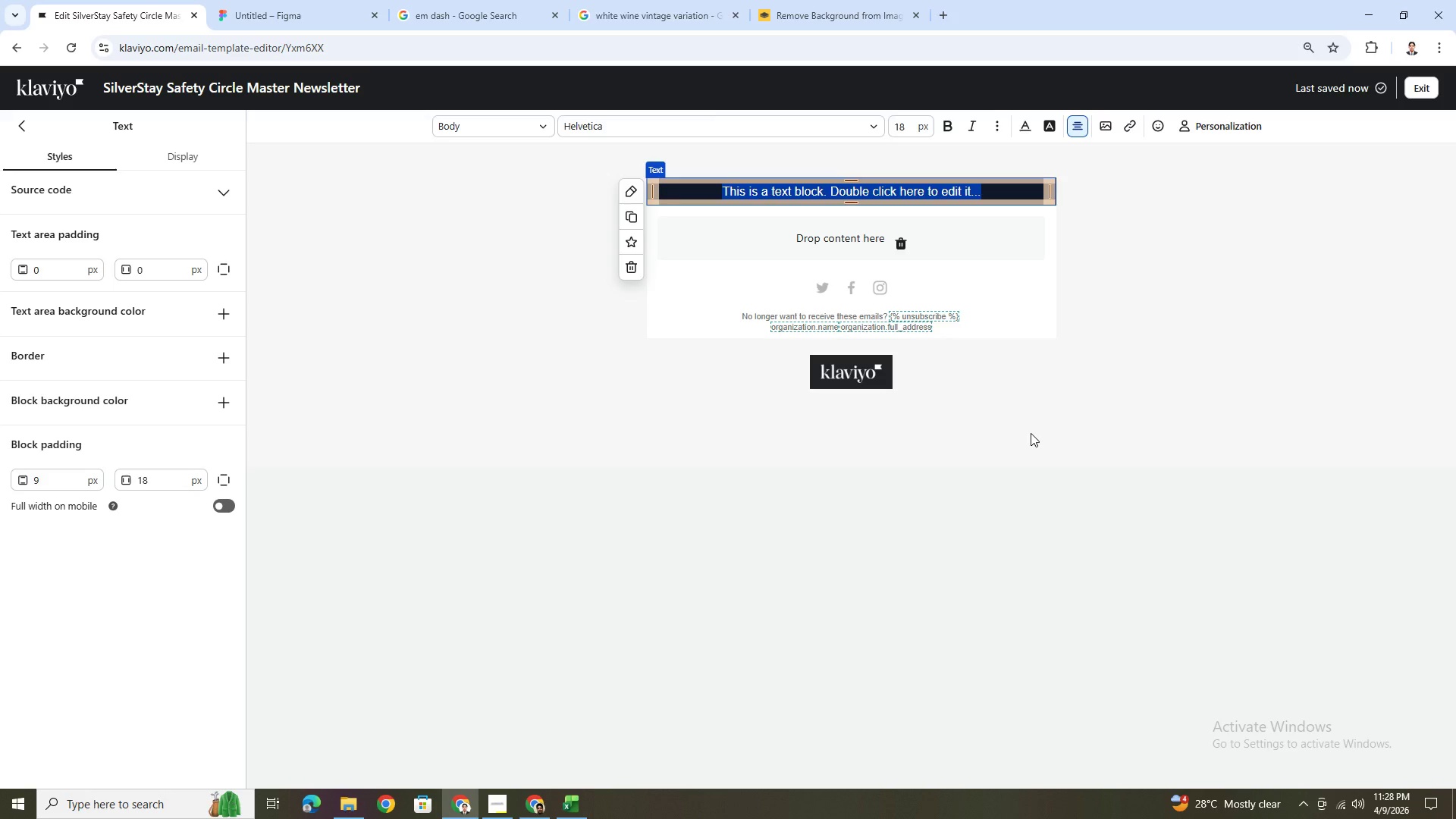 
key(Shift+A)
 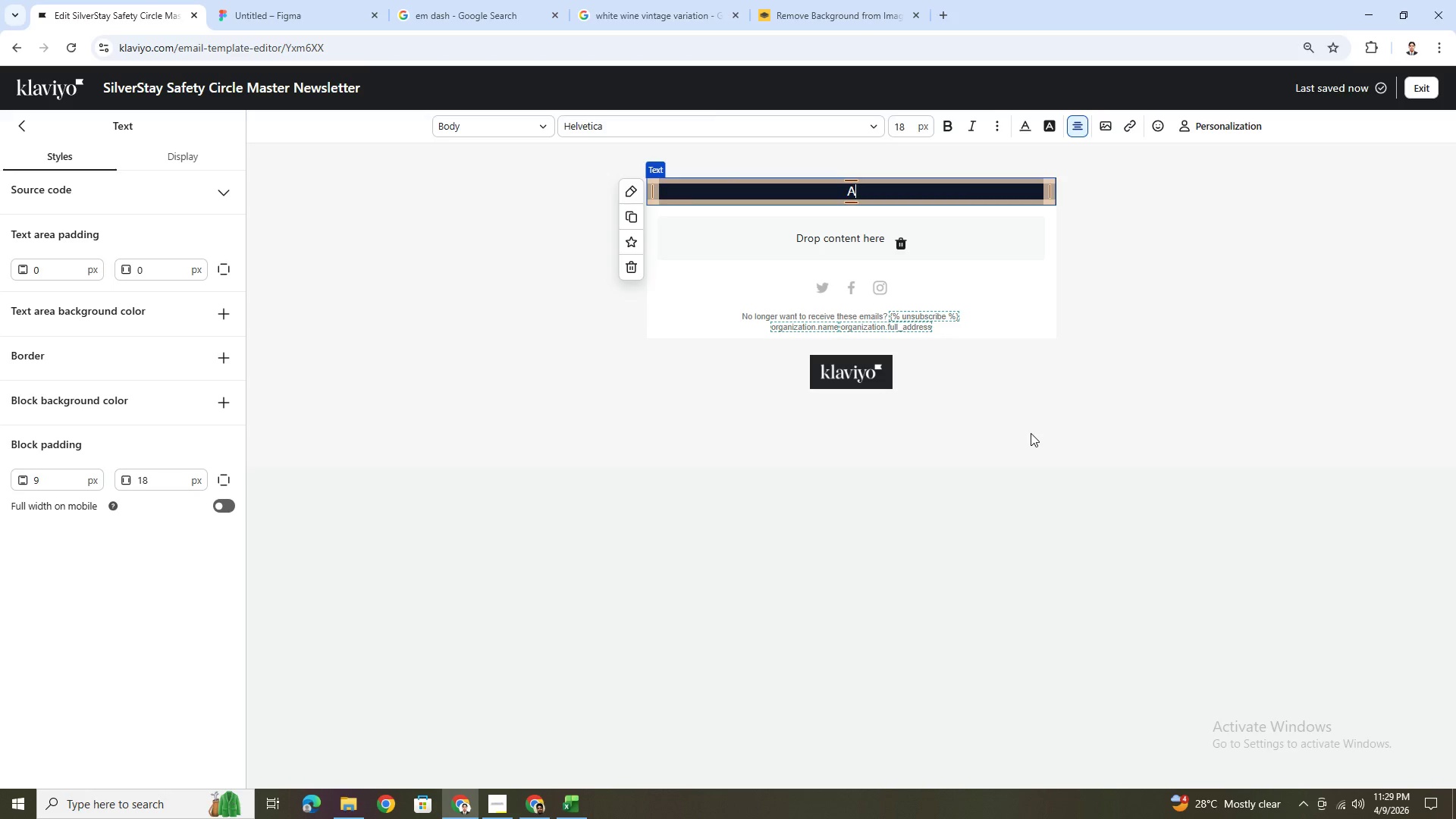 
key(Space)
 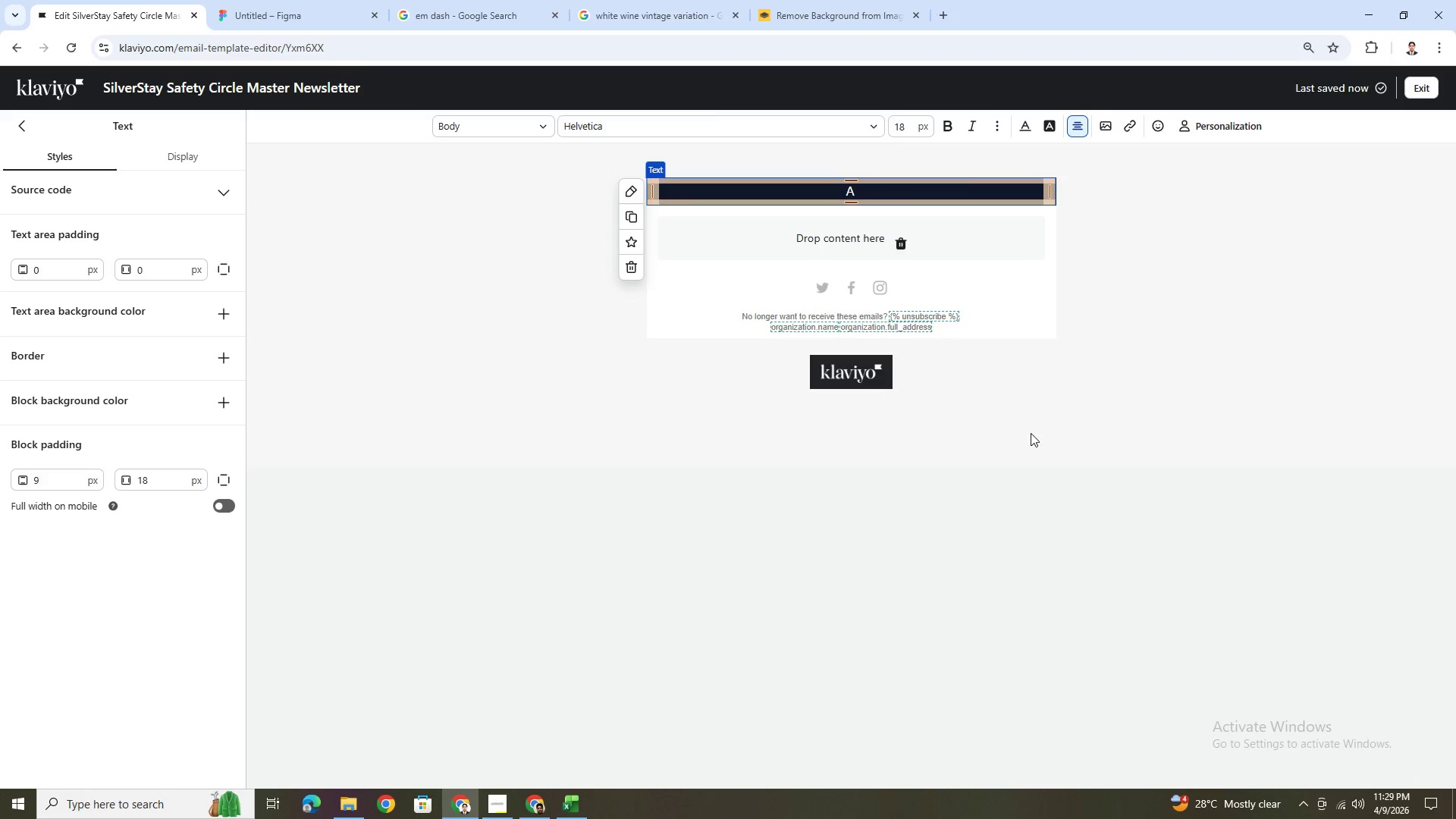 
type(Safer ho)
key(Backspace)
key(Backspace)
type(Home )
 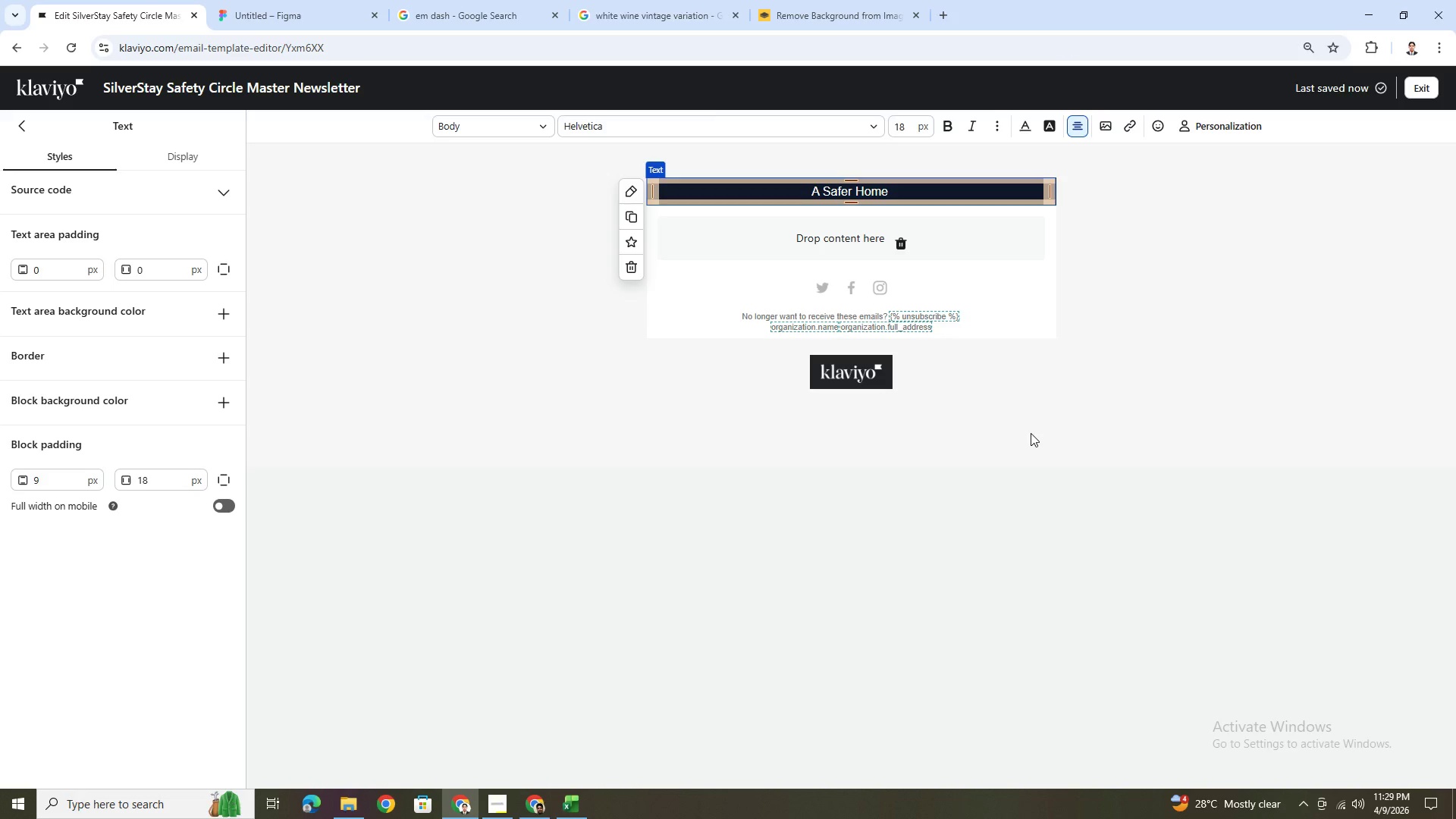 
wait(6.38)
 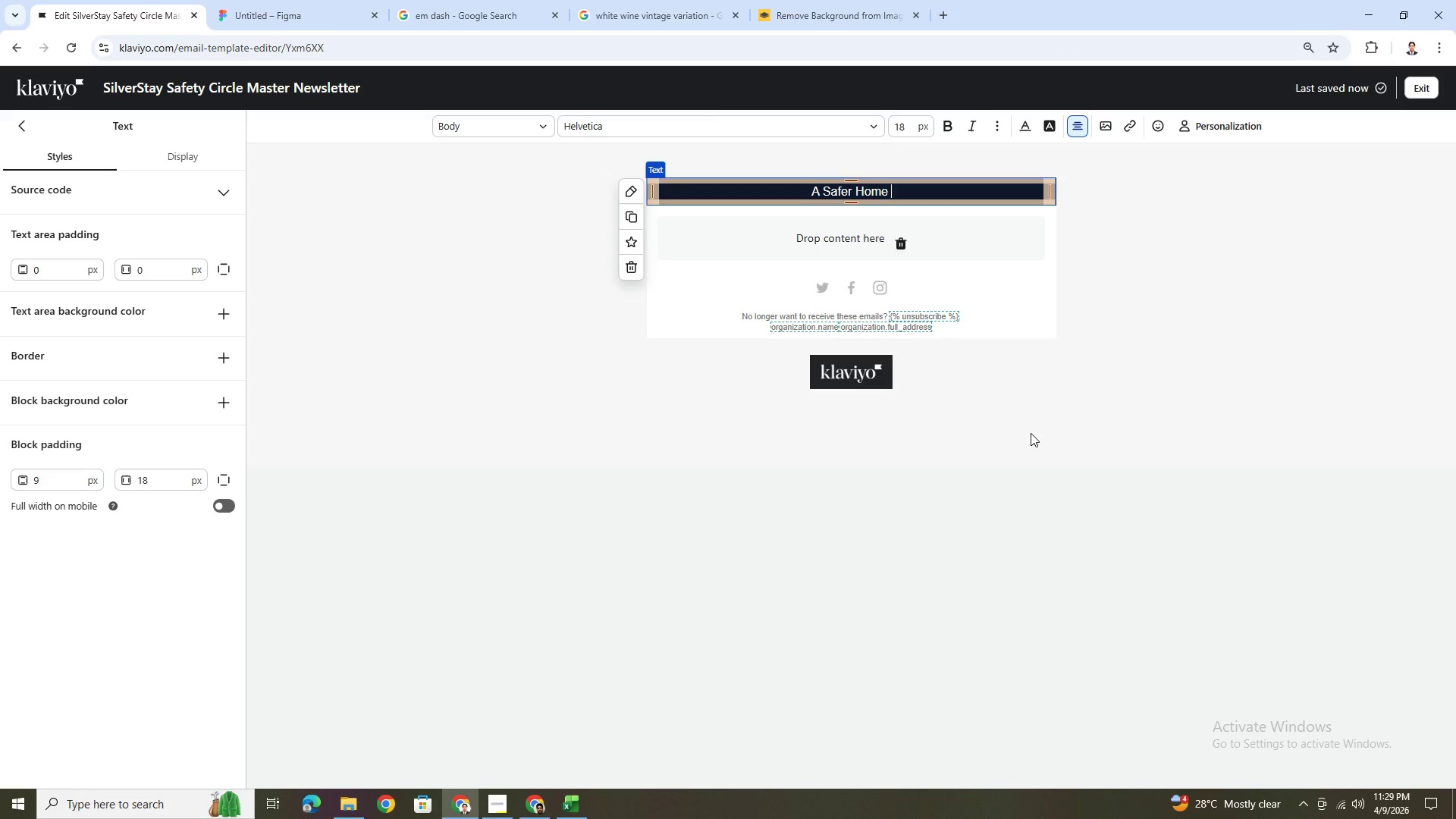 
type(Without Compromise)
 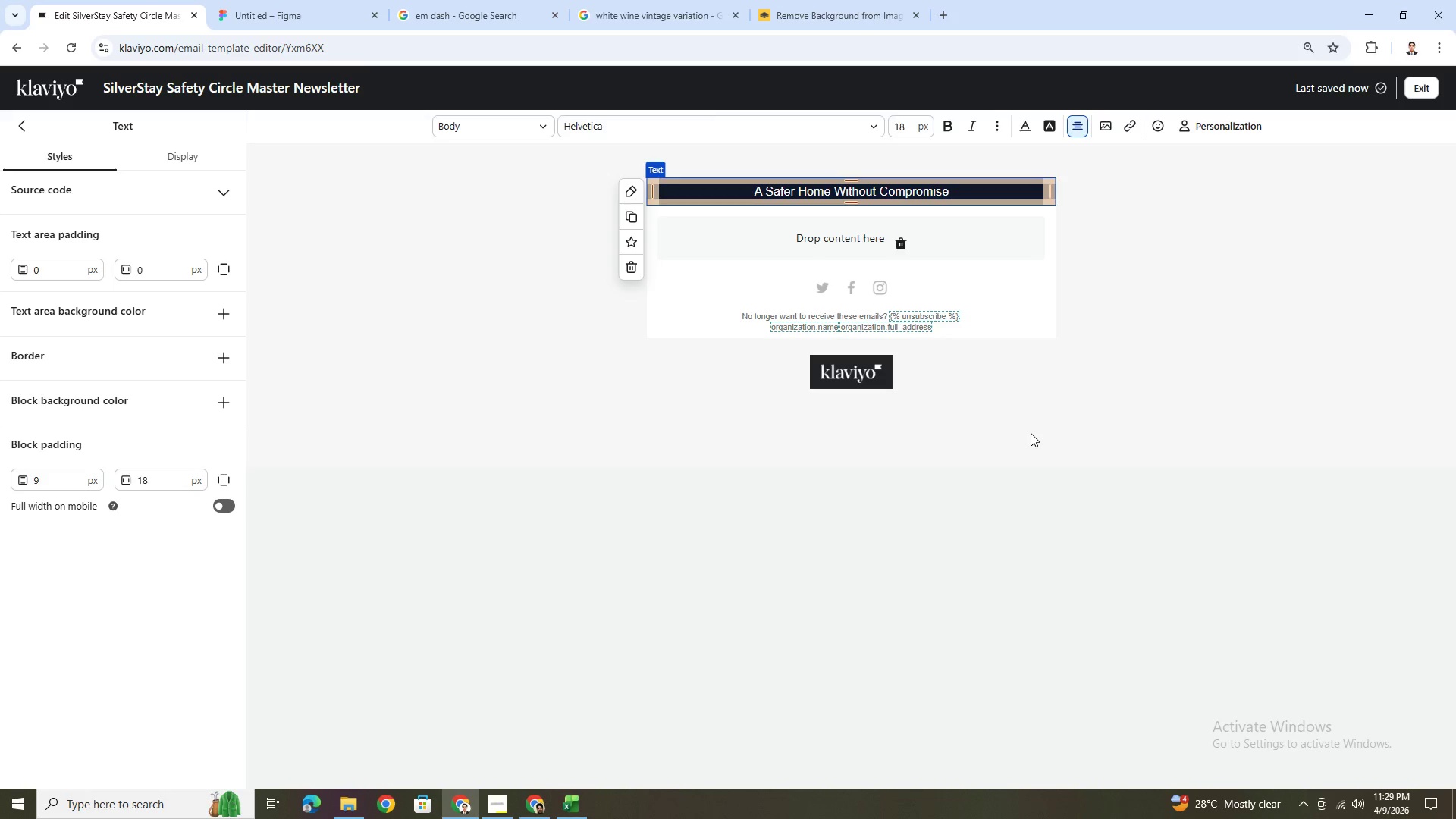 
key(Control+A)
 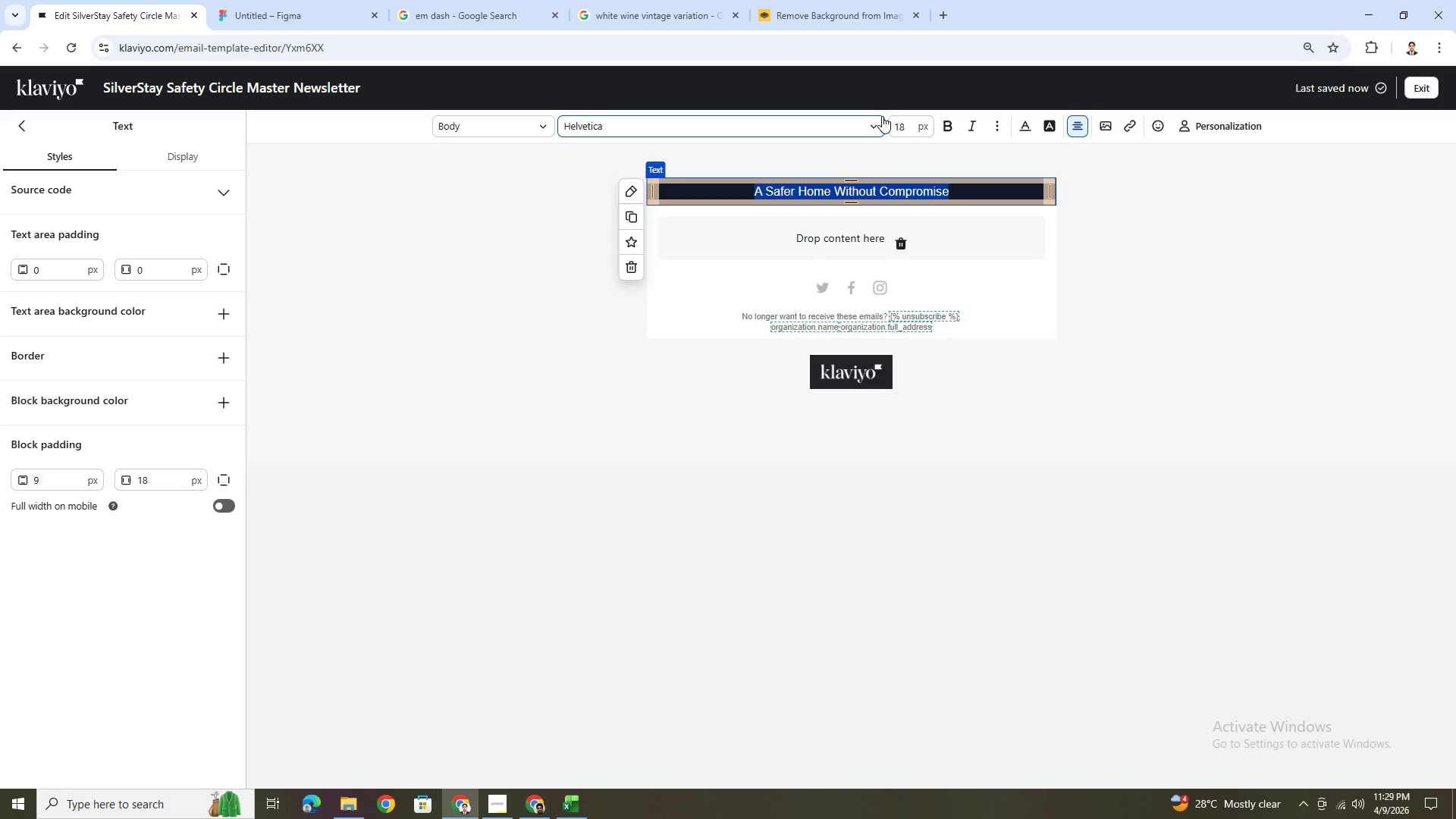 
left_click([879, 118])
 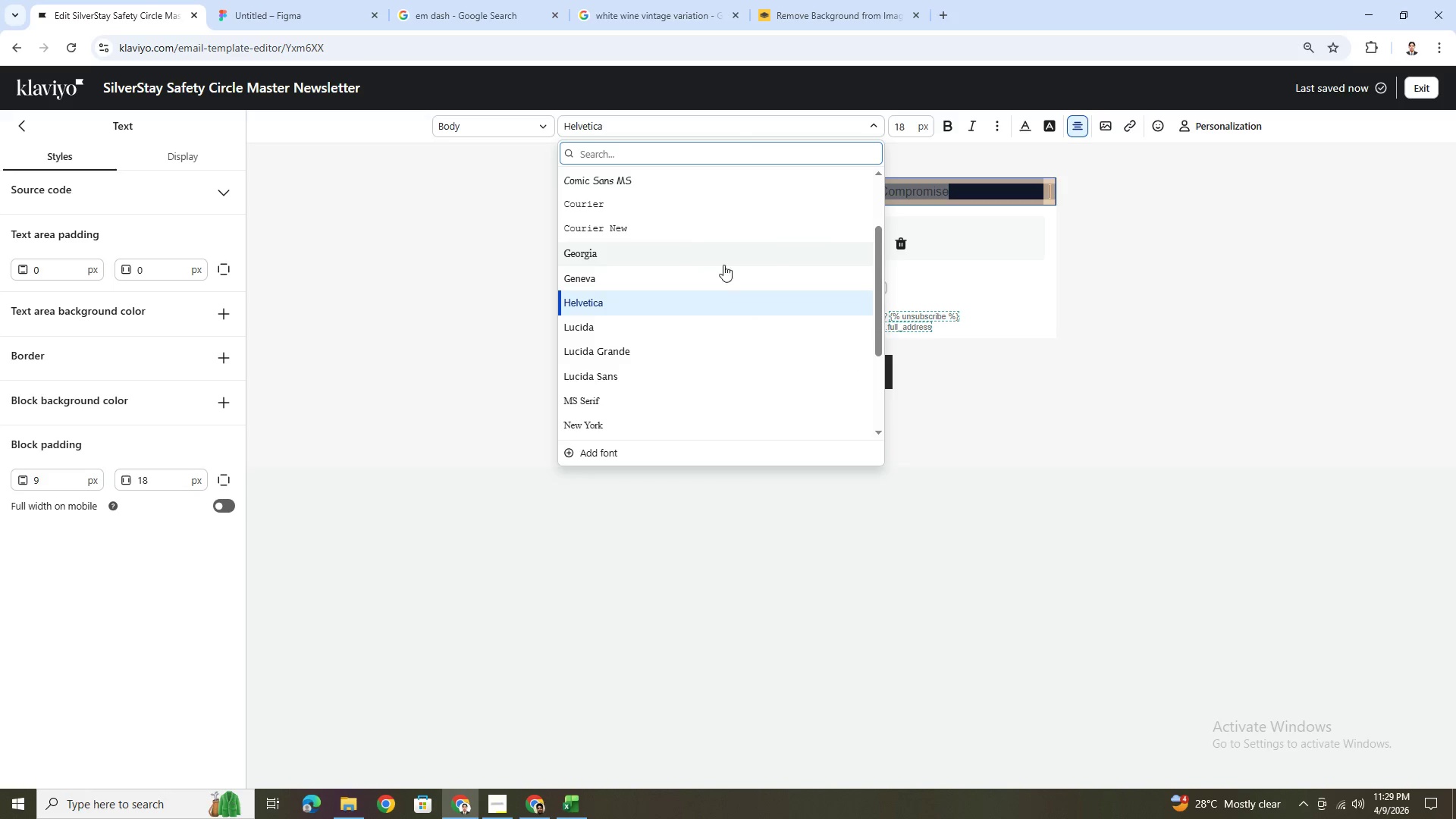 
scroll: coordinate [785, 277], scroll_direction: up, amount: 4.0
 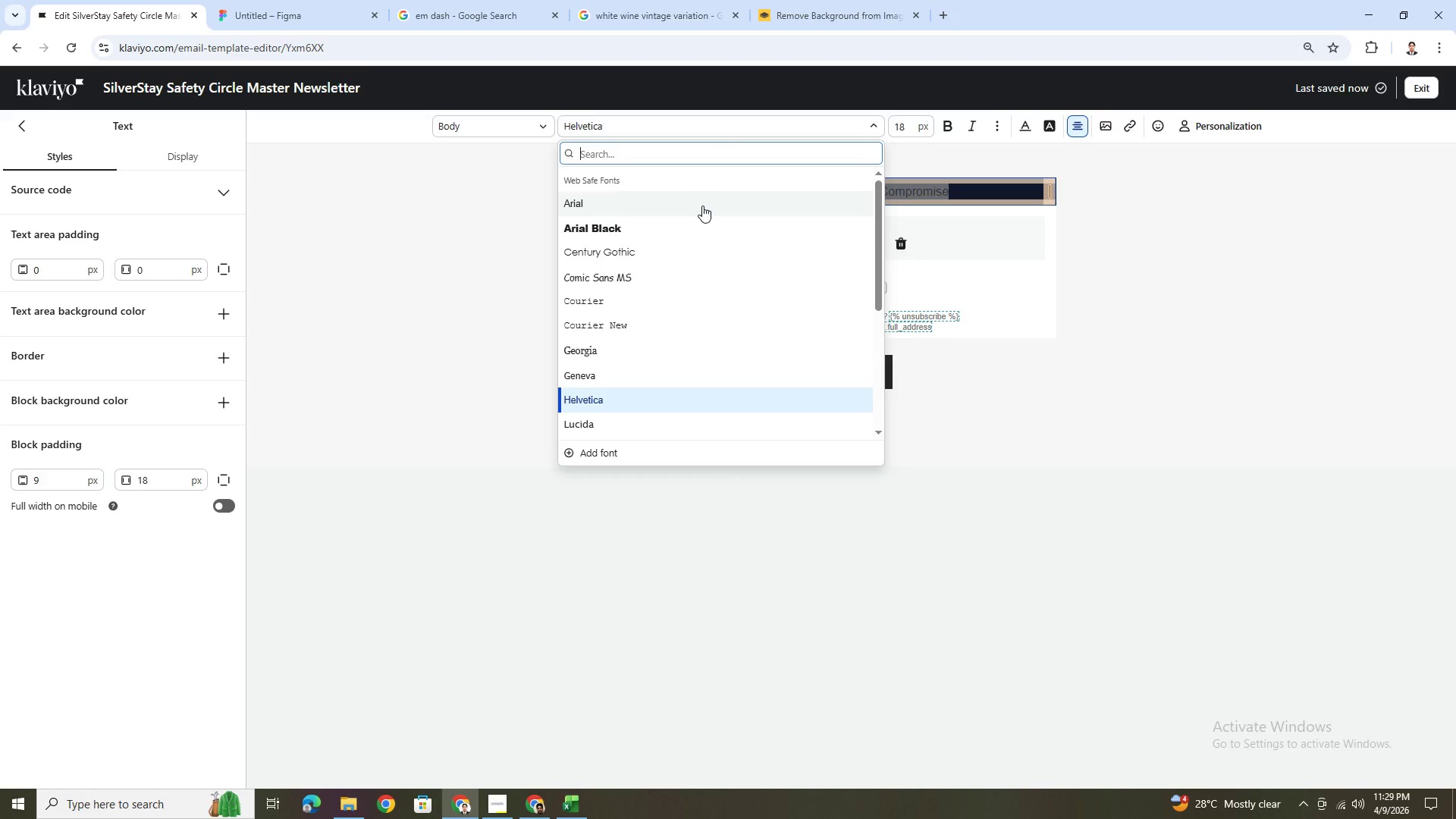 
scroll: coordinate [770, 292], scroll_direction: down, amount: 3.0
 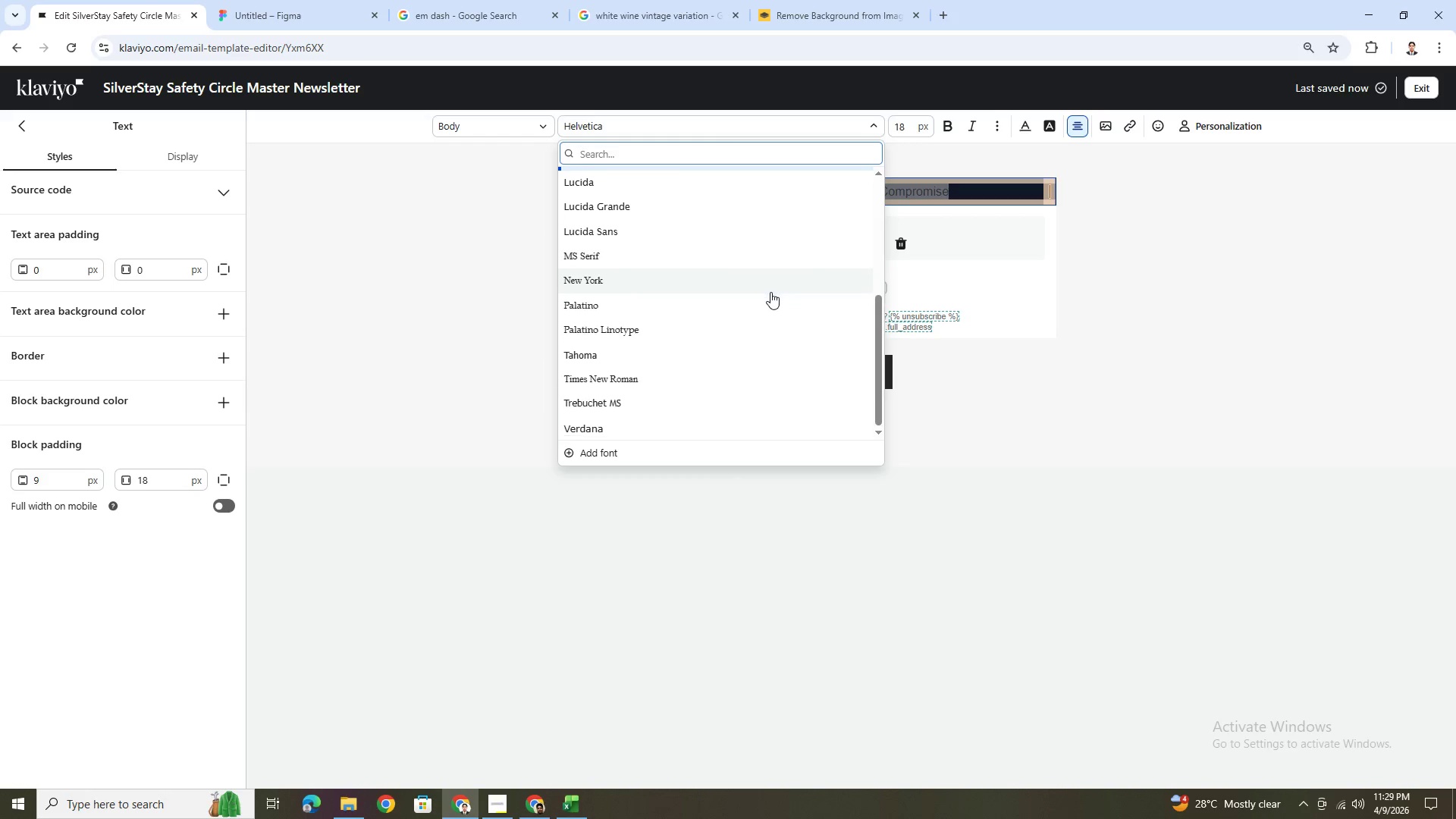 
scroll: coordinate [770, 292], scroll_direction: up, amount: 4.0
 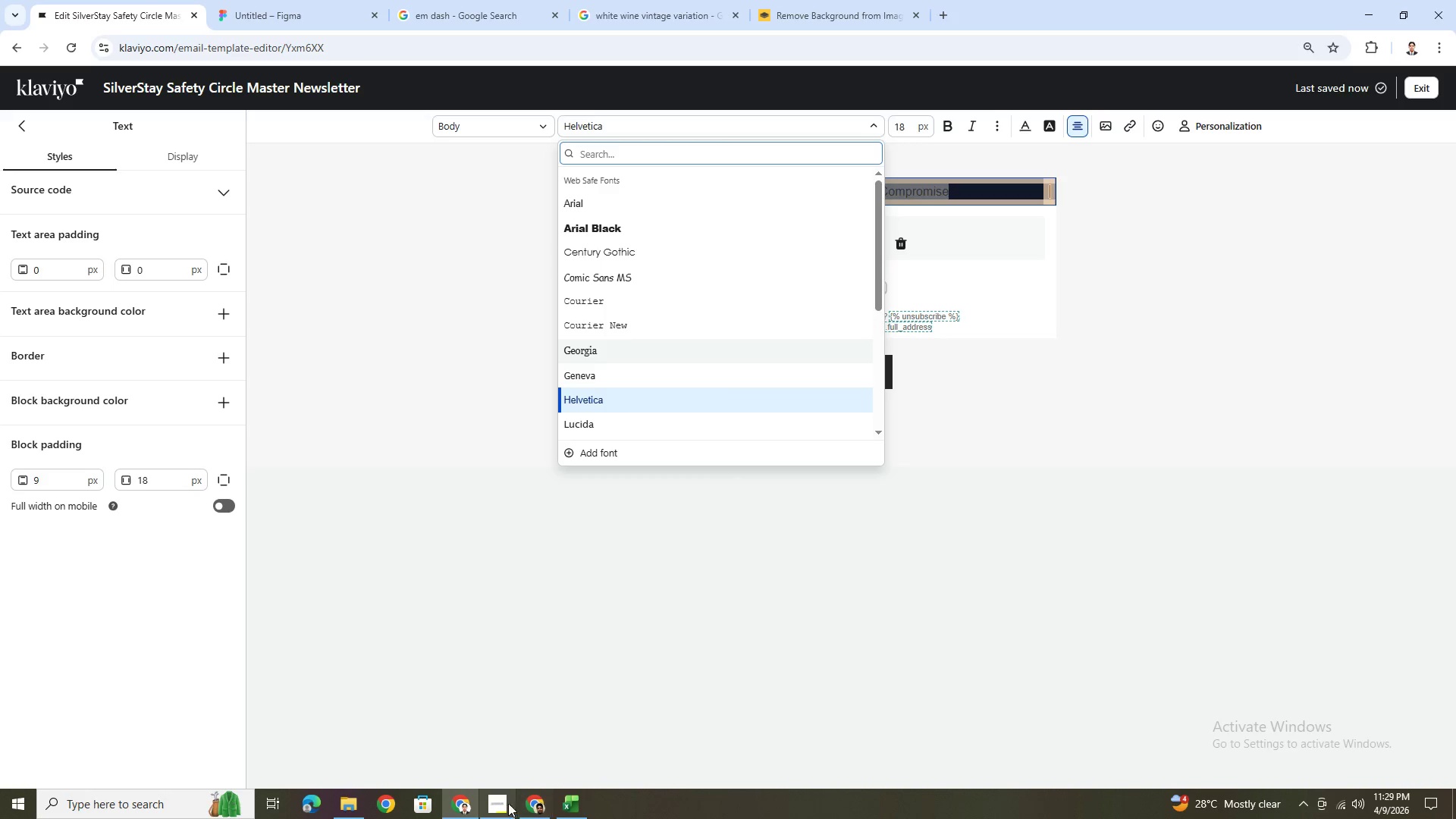 
left_click([509, 796])